 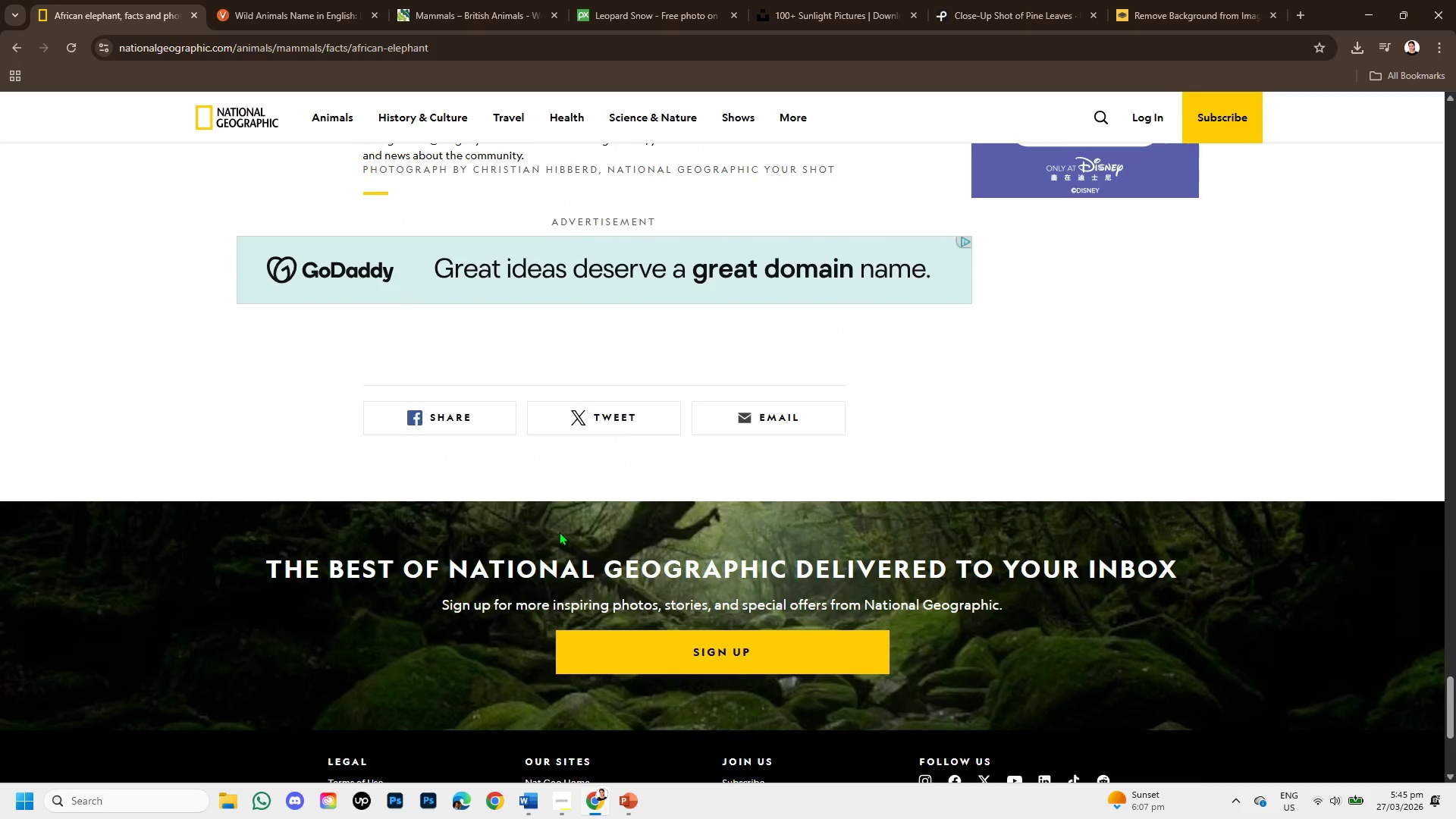 
scroll: coordinate [568, 430], scroll_direction: up, amount: 4.0
 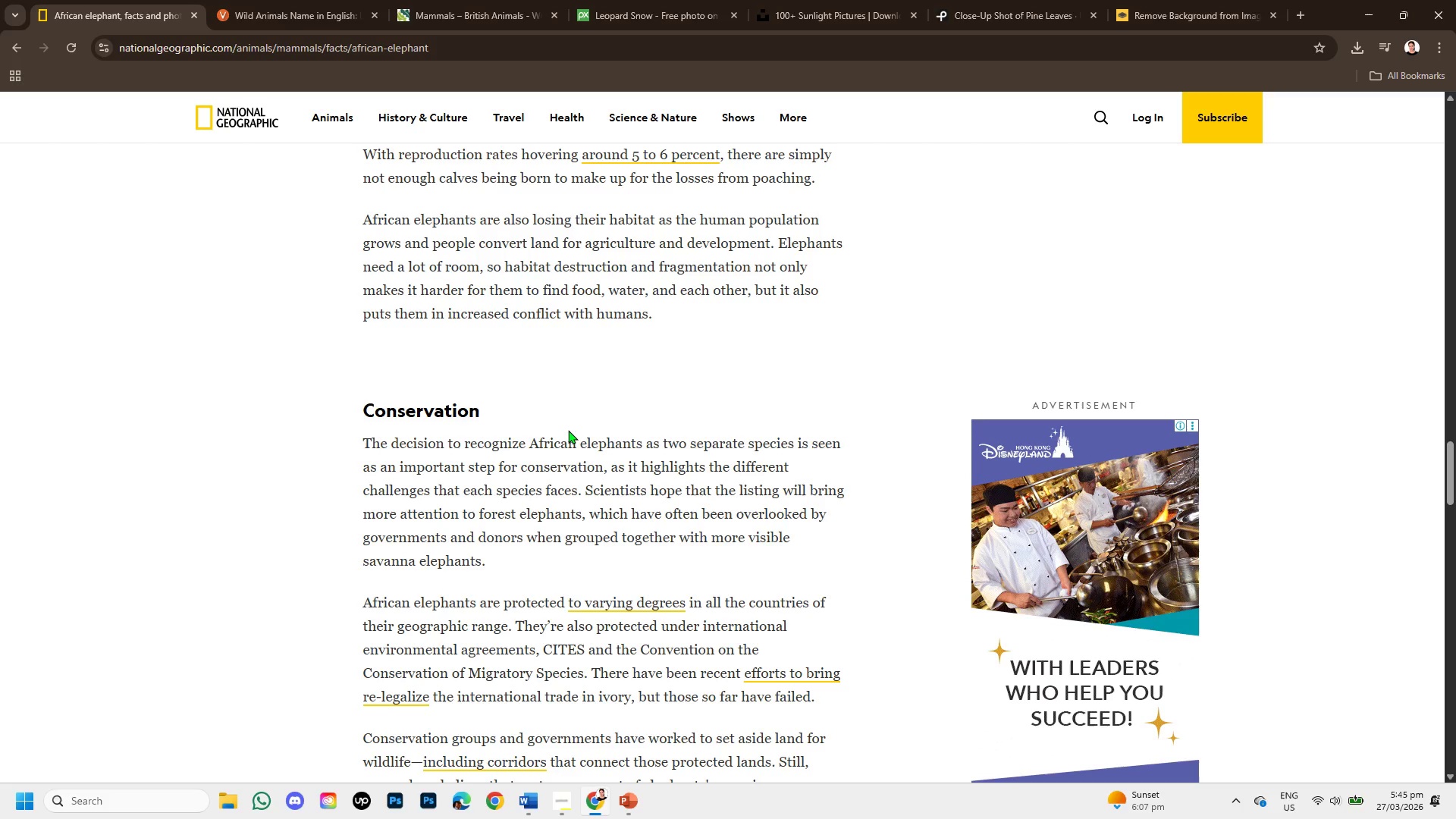 
wait(26.09)
 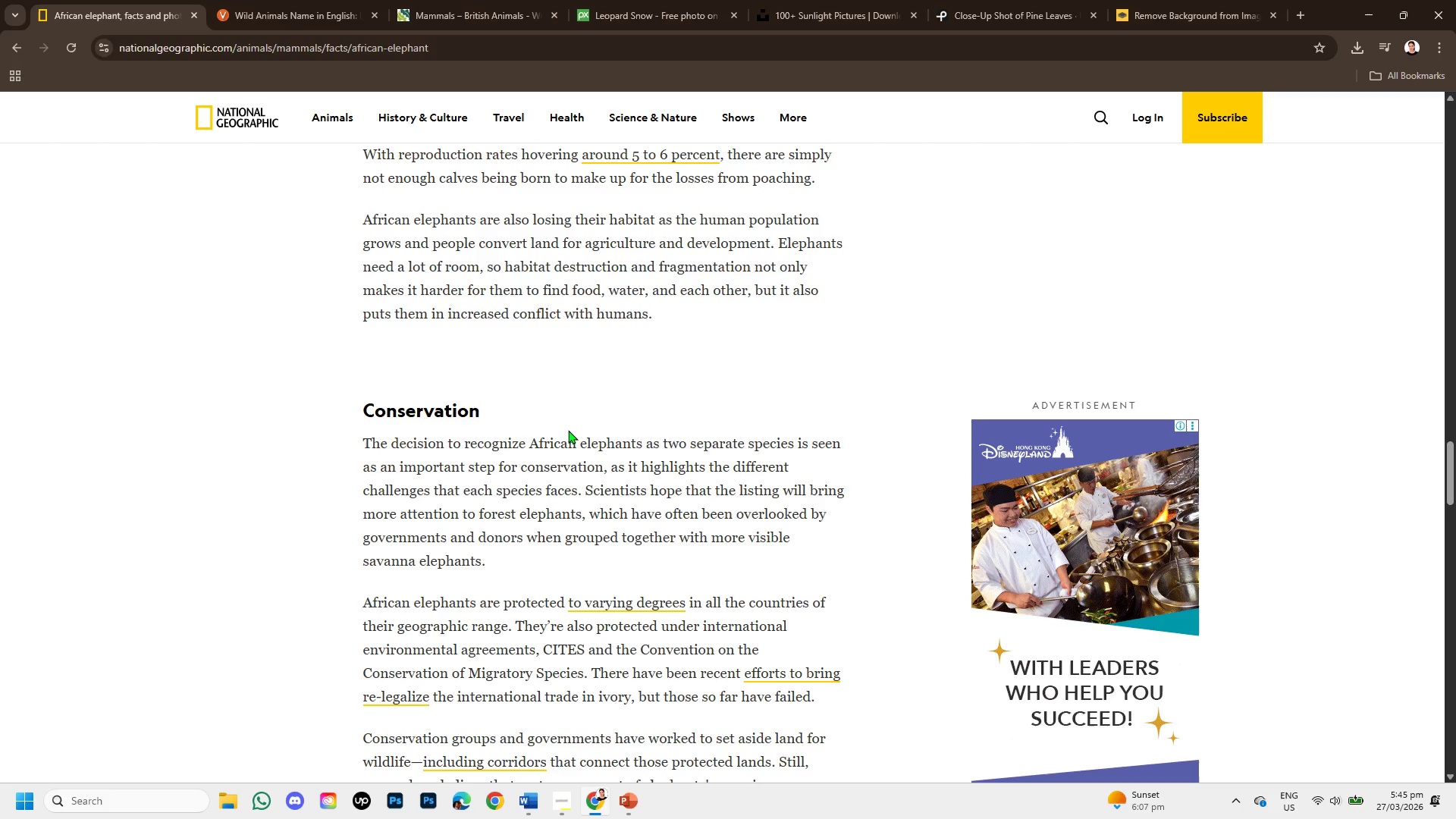 
left_click([601, 0])
 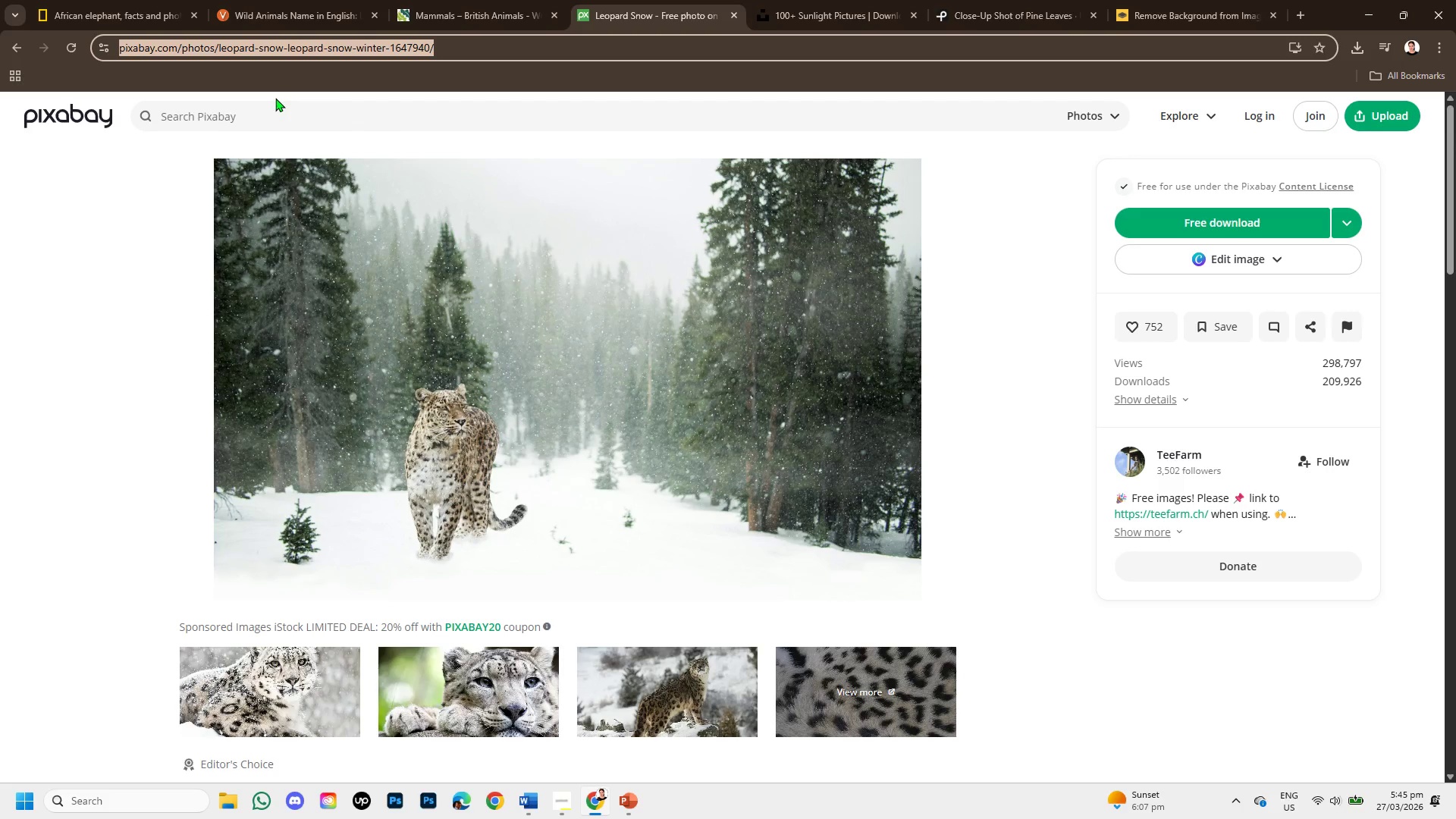 
left_click([271, 127])
 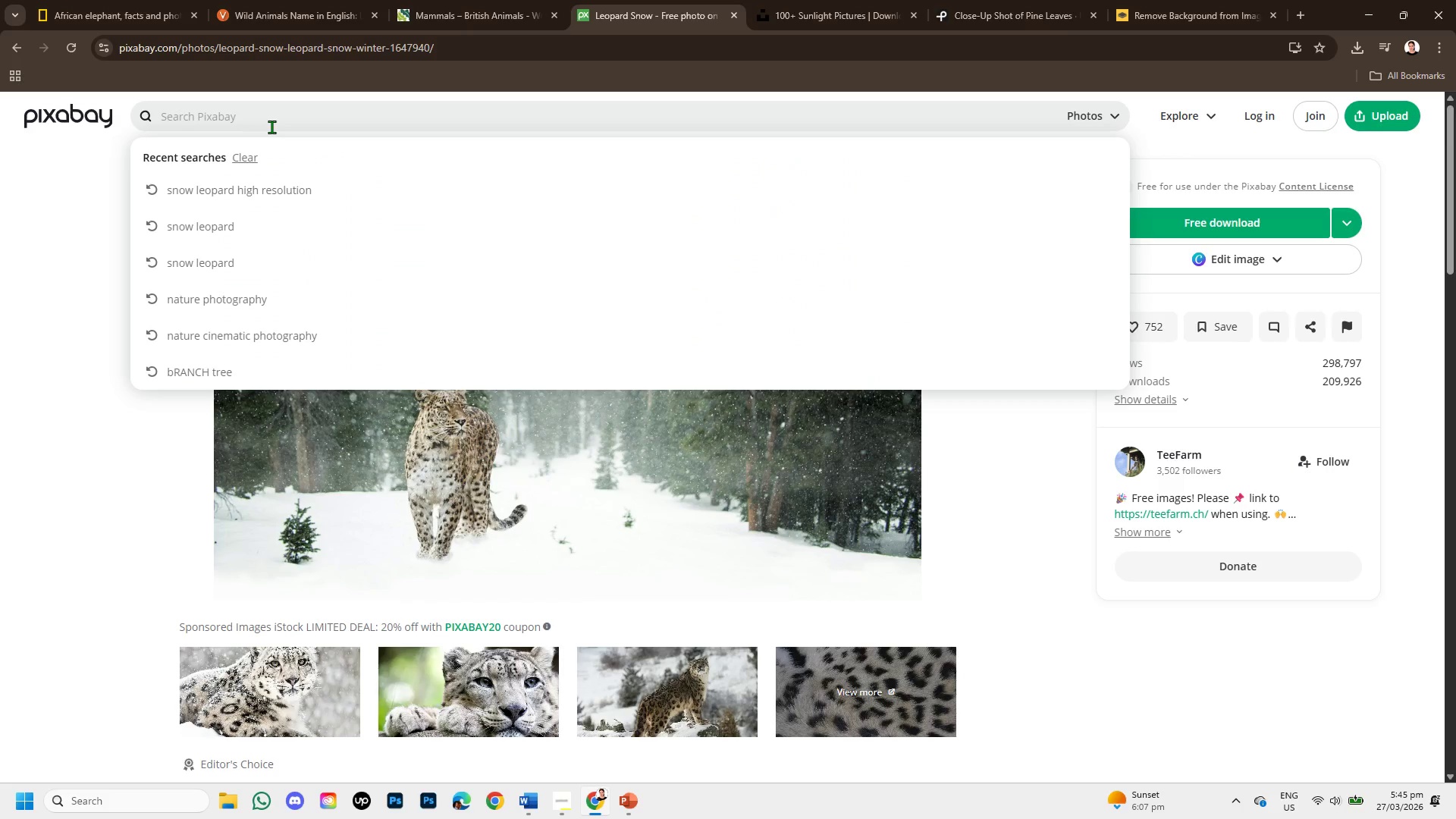 
type(AFRICAN ELEPHANT )
 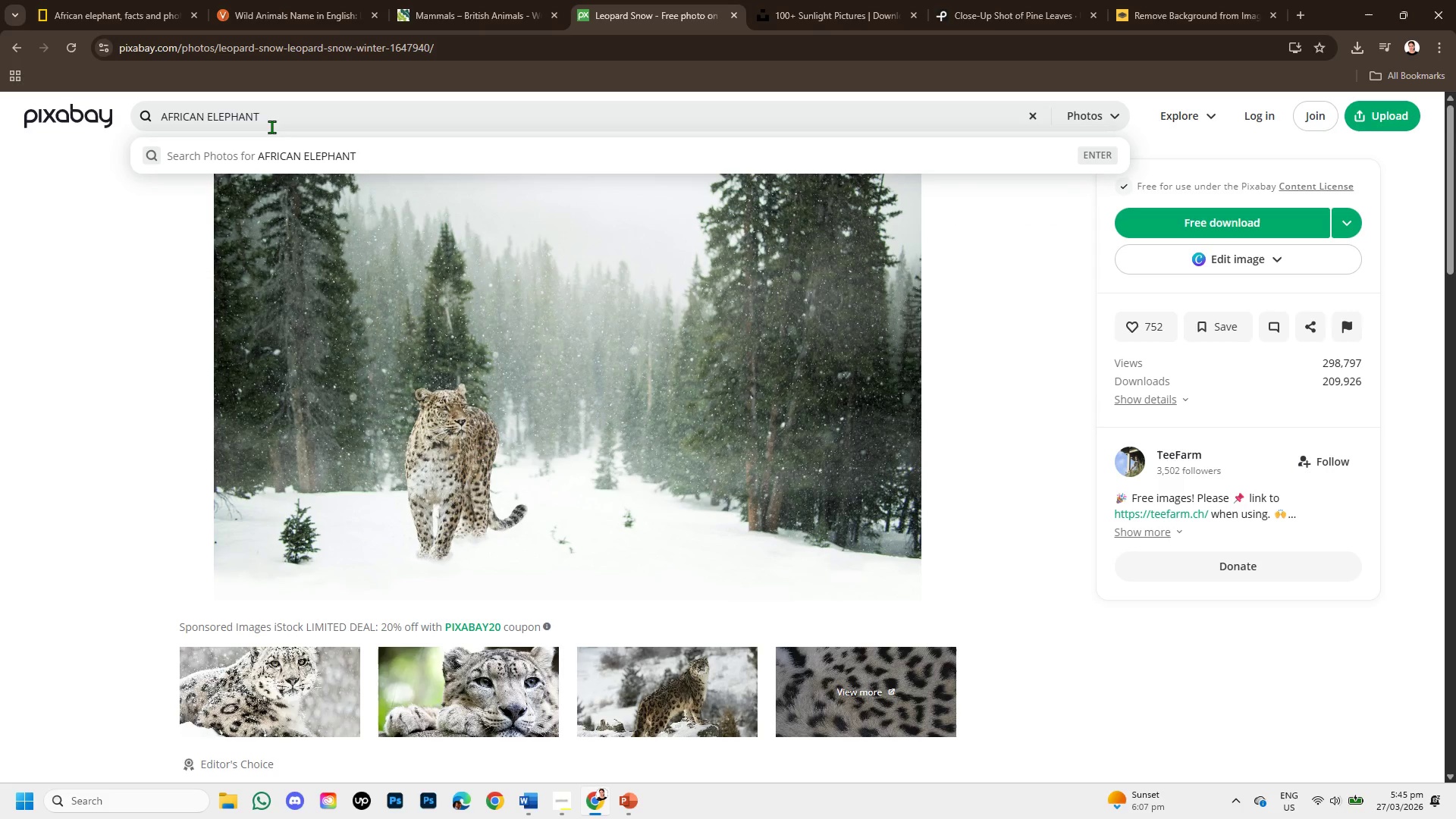 
key(Enter)
 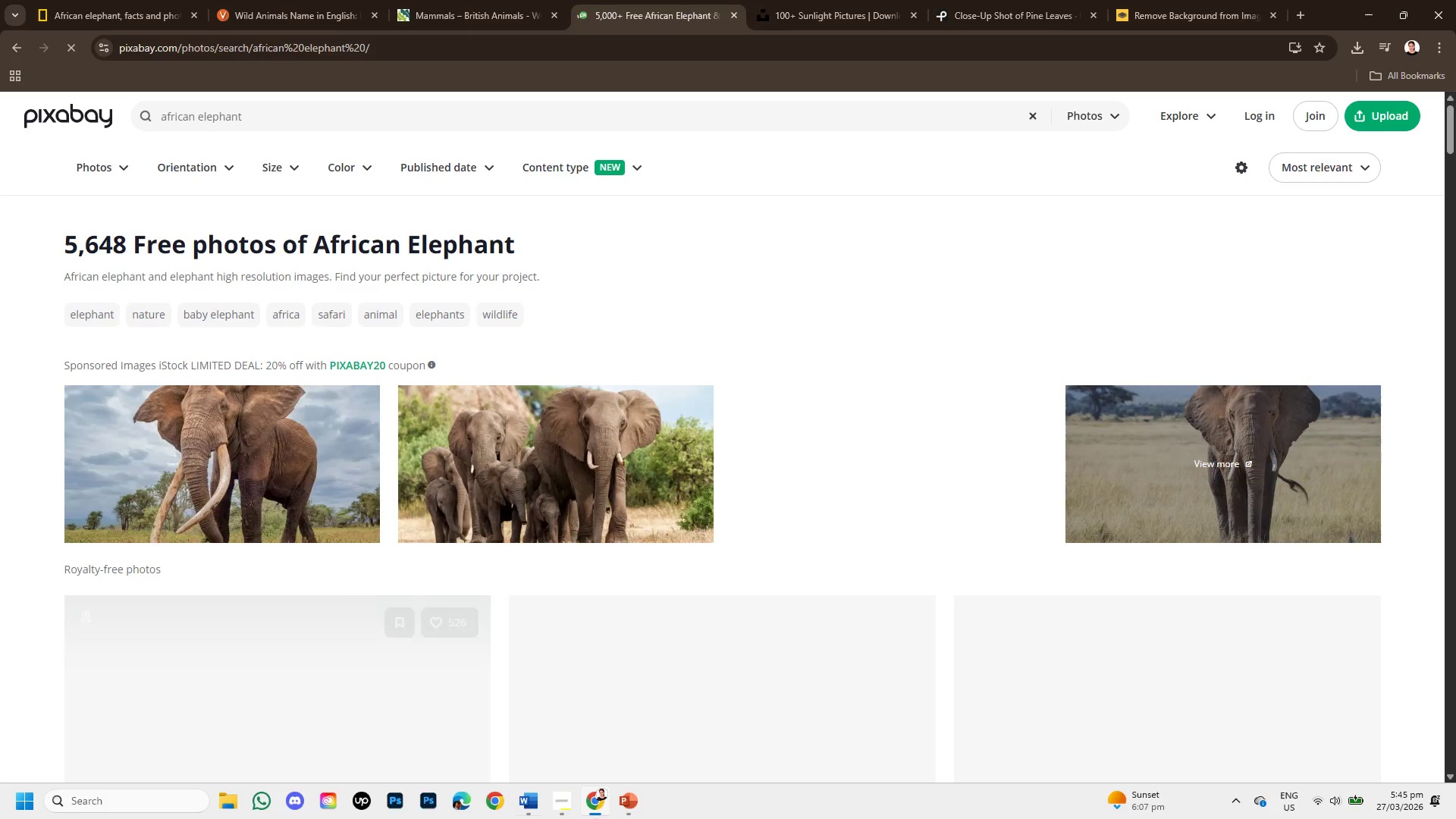 
mouse_move([650, 776])
 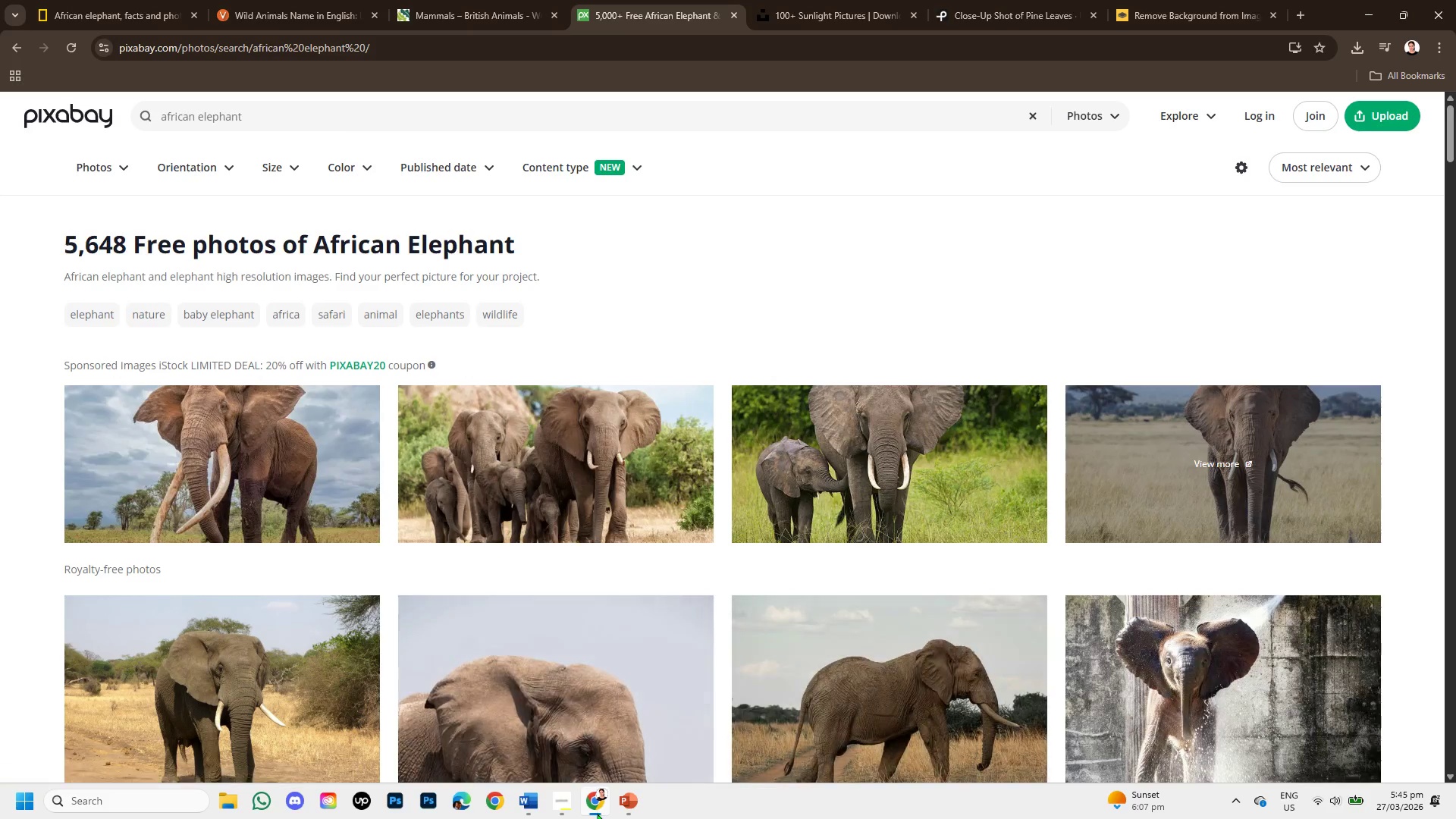 
left_click([564, 802])